 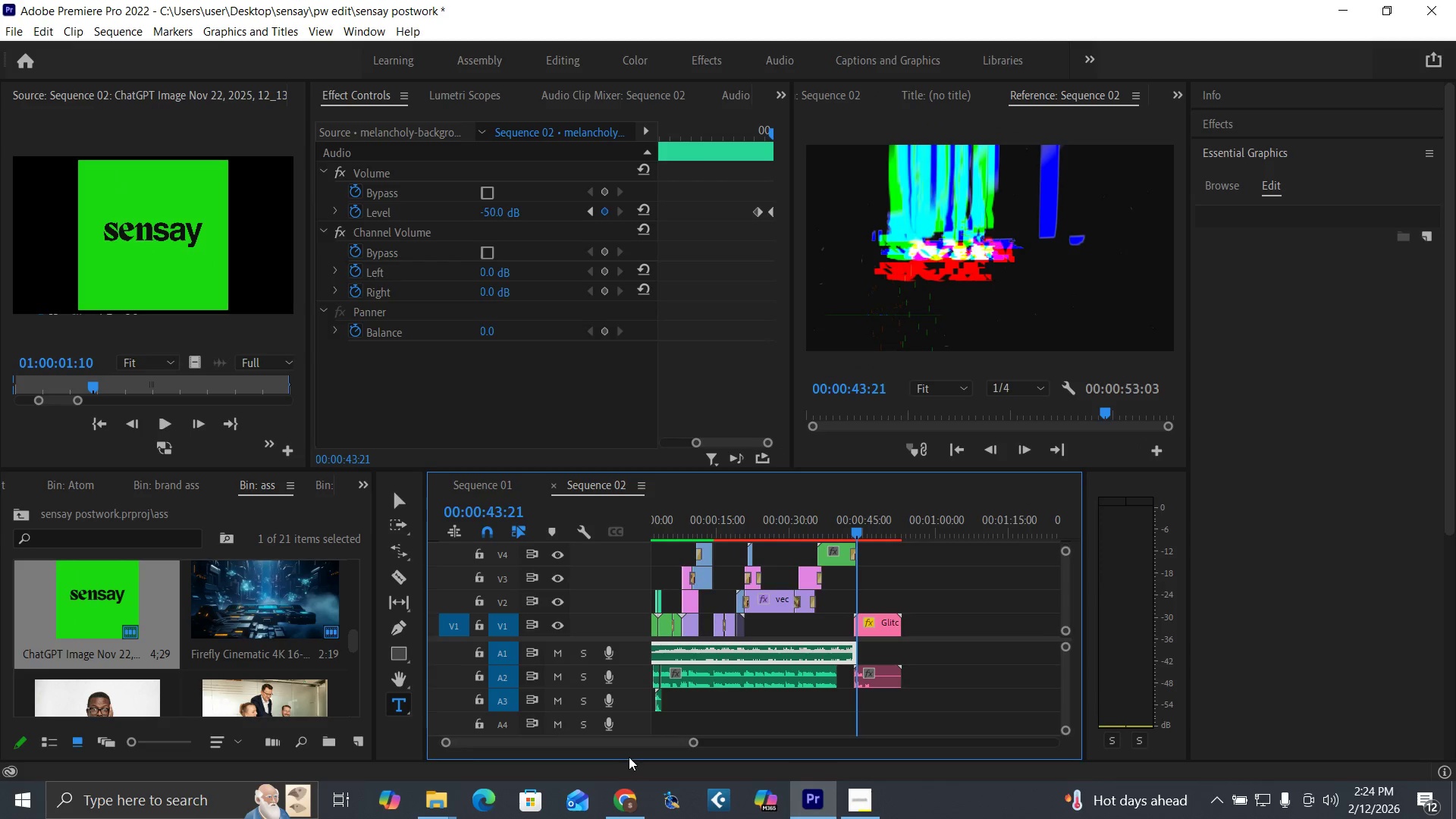 
key(Control+S)
 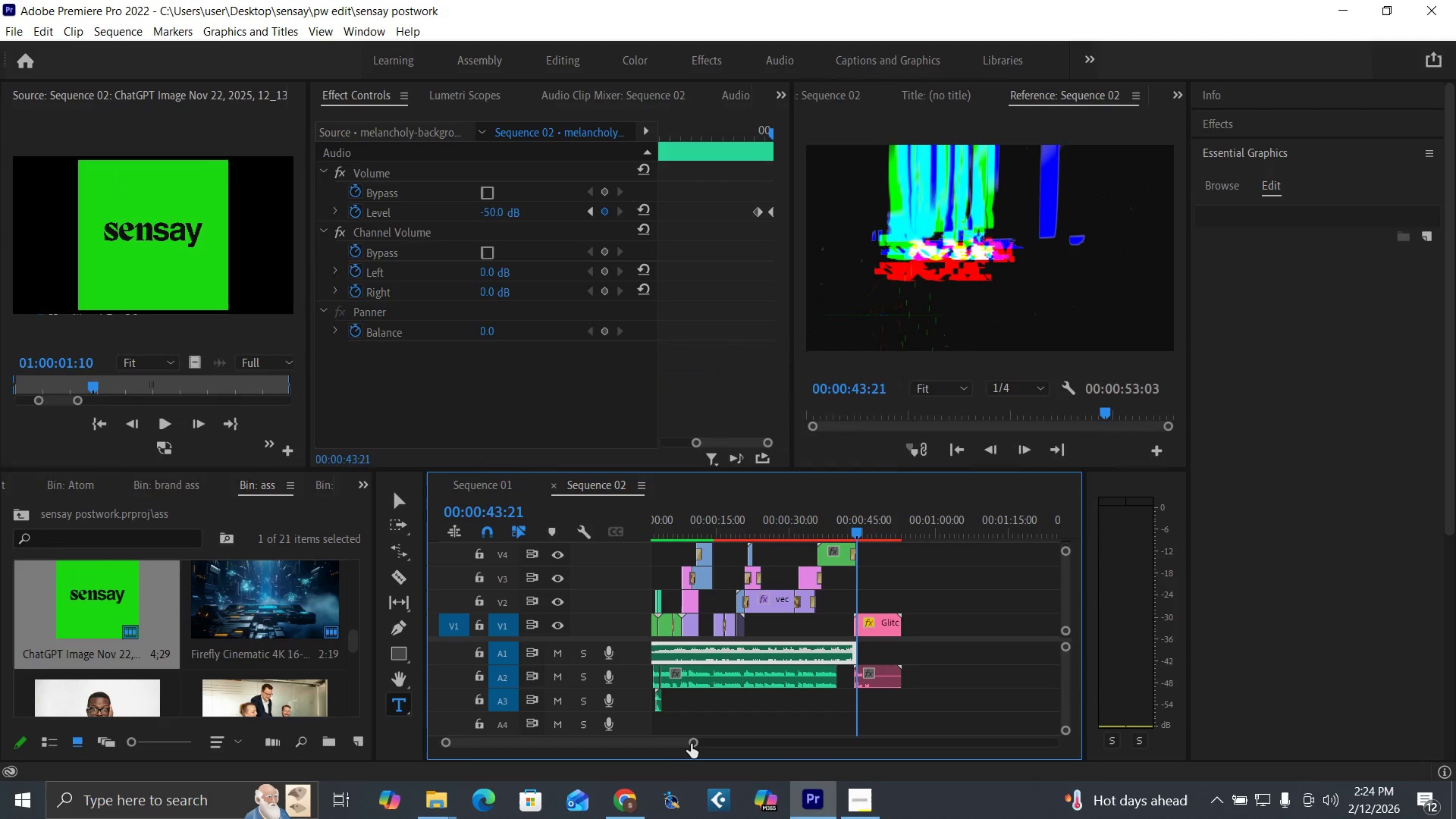 
left_click_drag(start_coordinate=[692, 744], to_coordinate=[742, 757])
 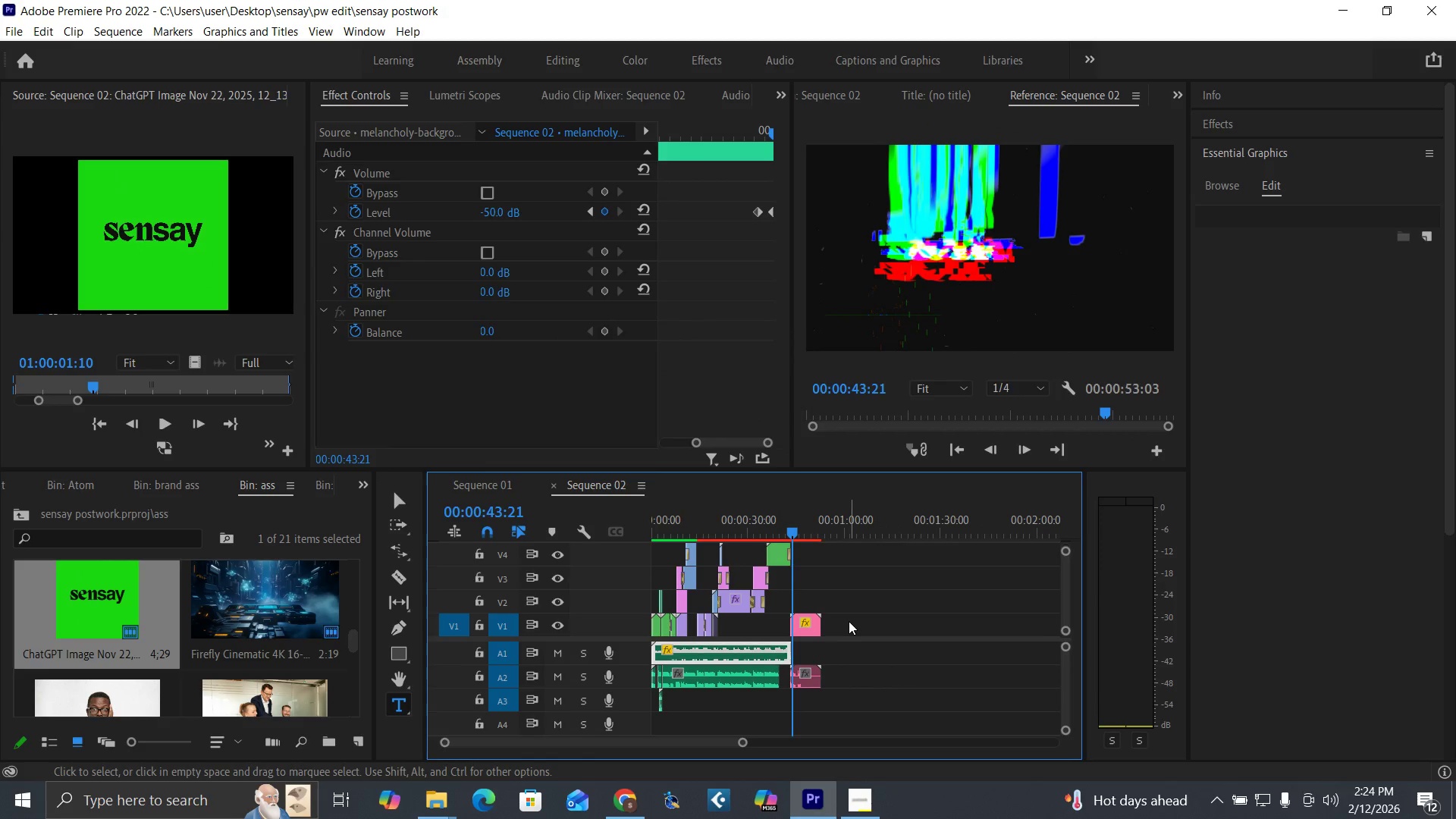 
key(Enter)
 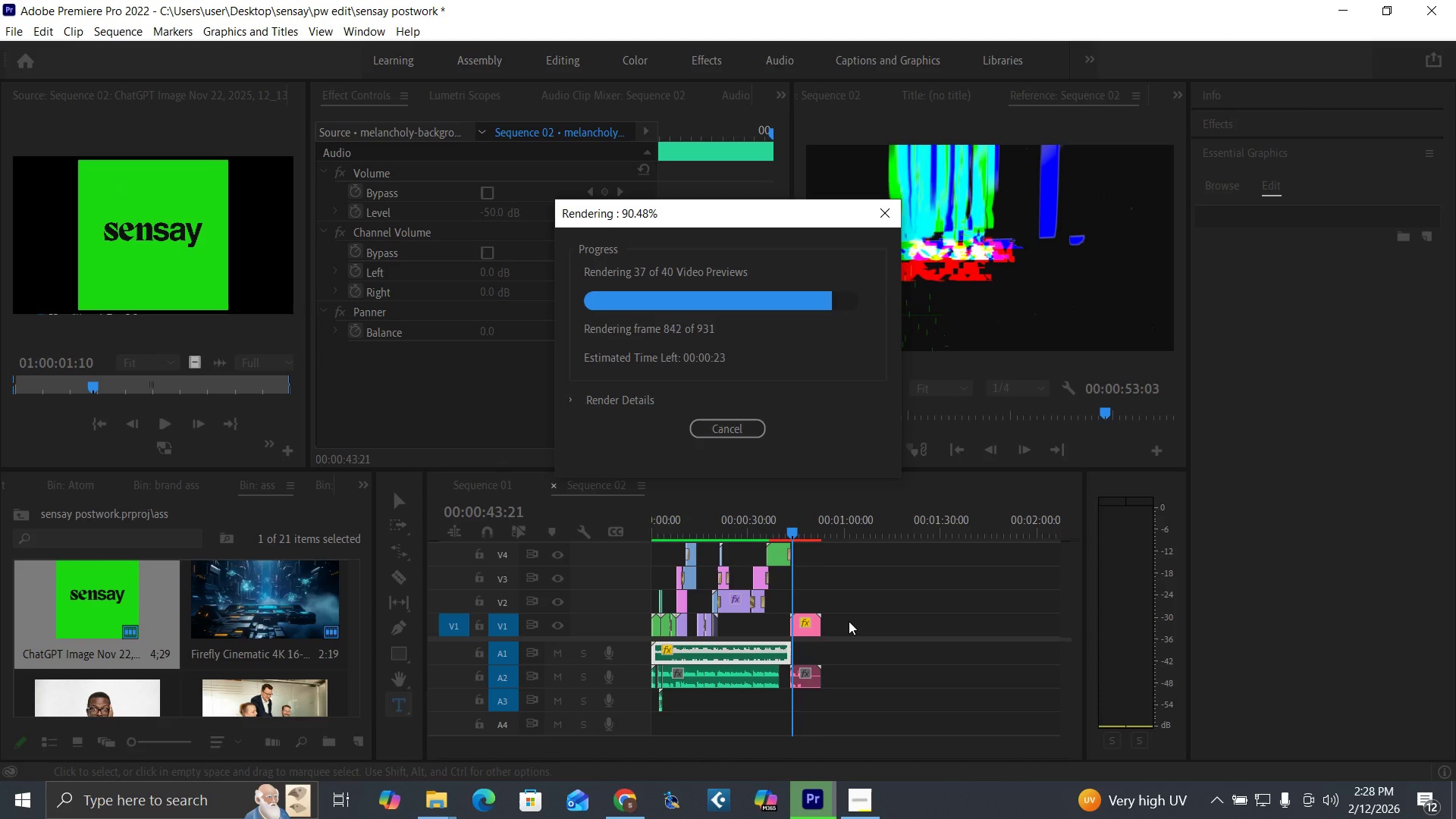 
wait(232.09)
 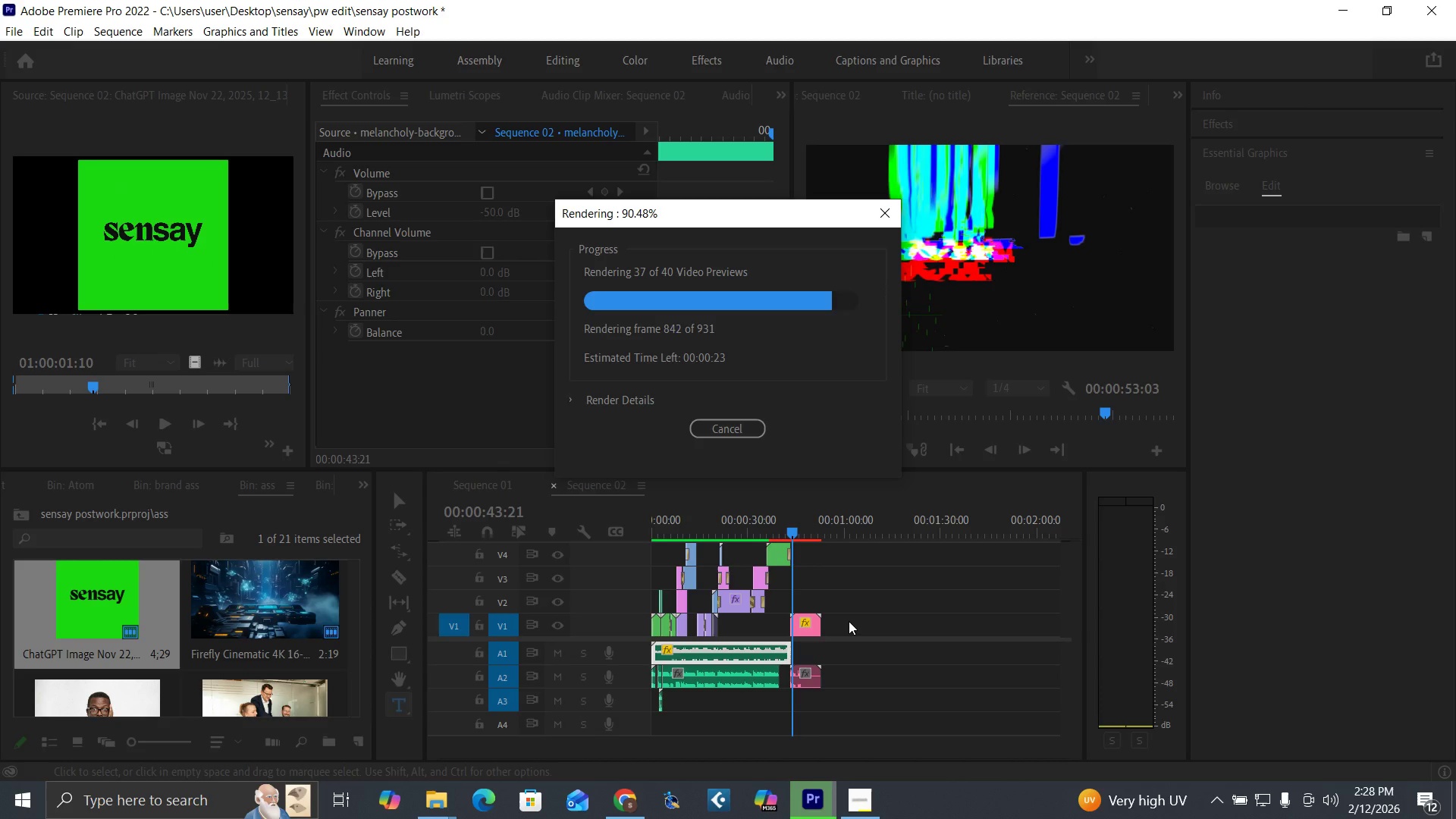 
left_click([860, 802])